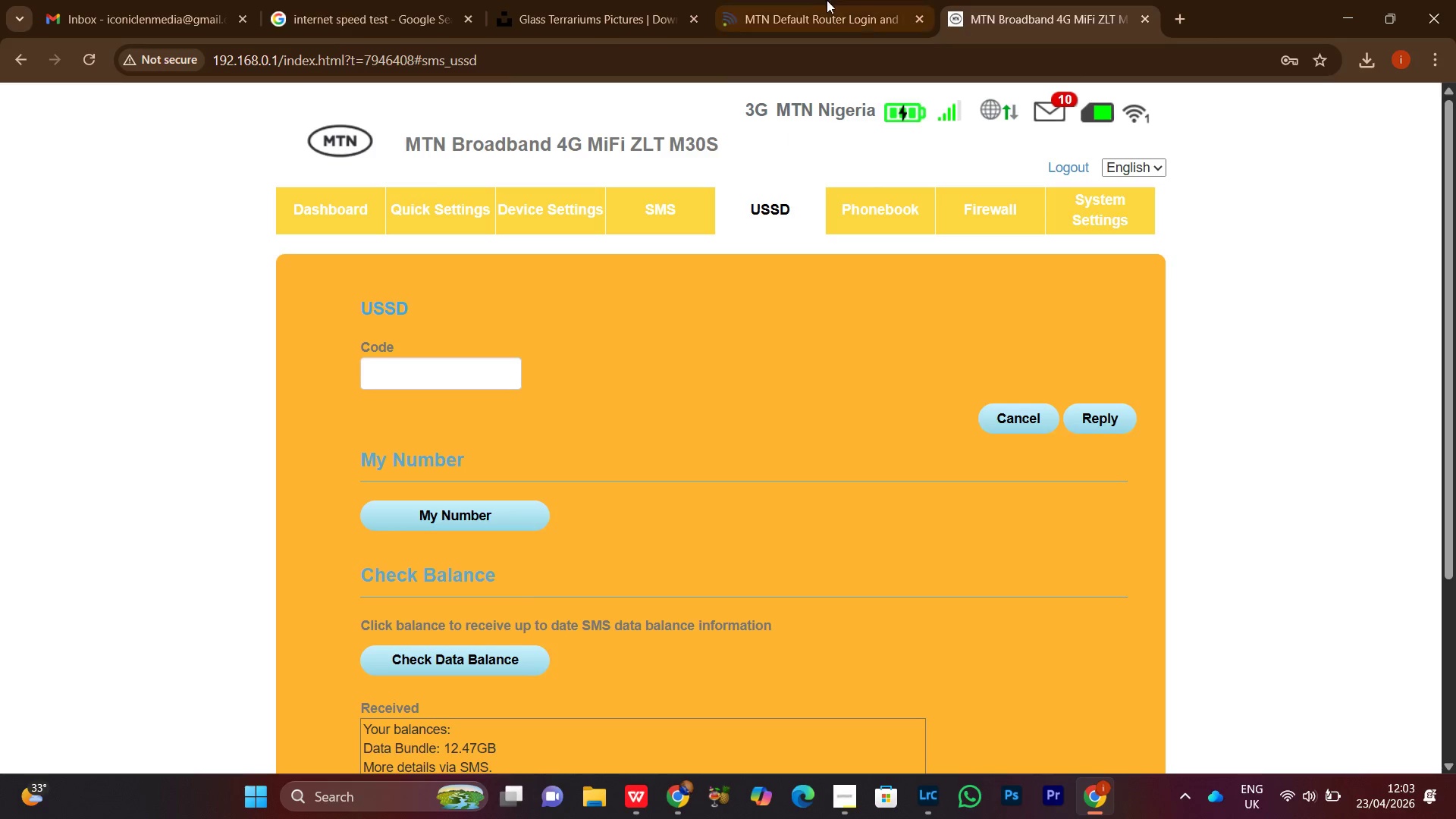 
left_click([833, 0])
 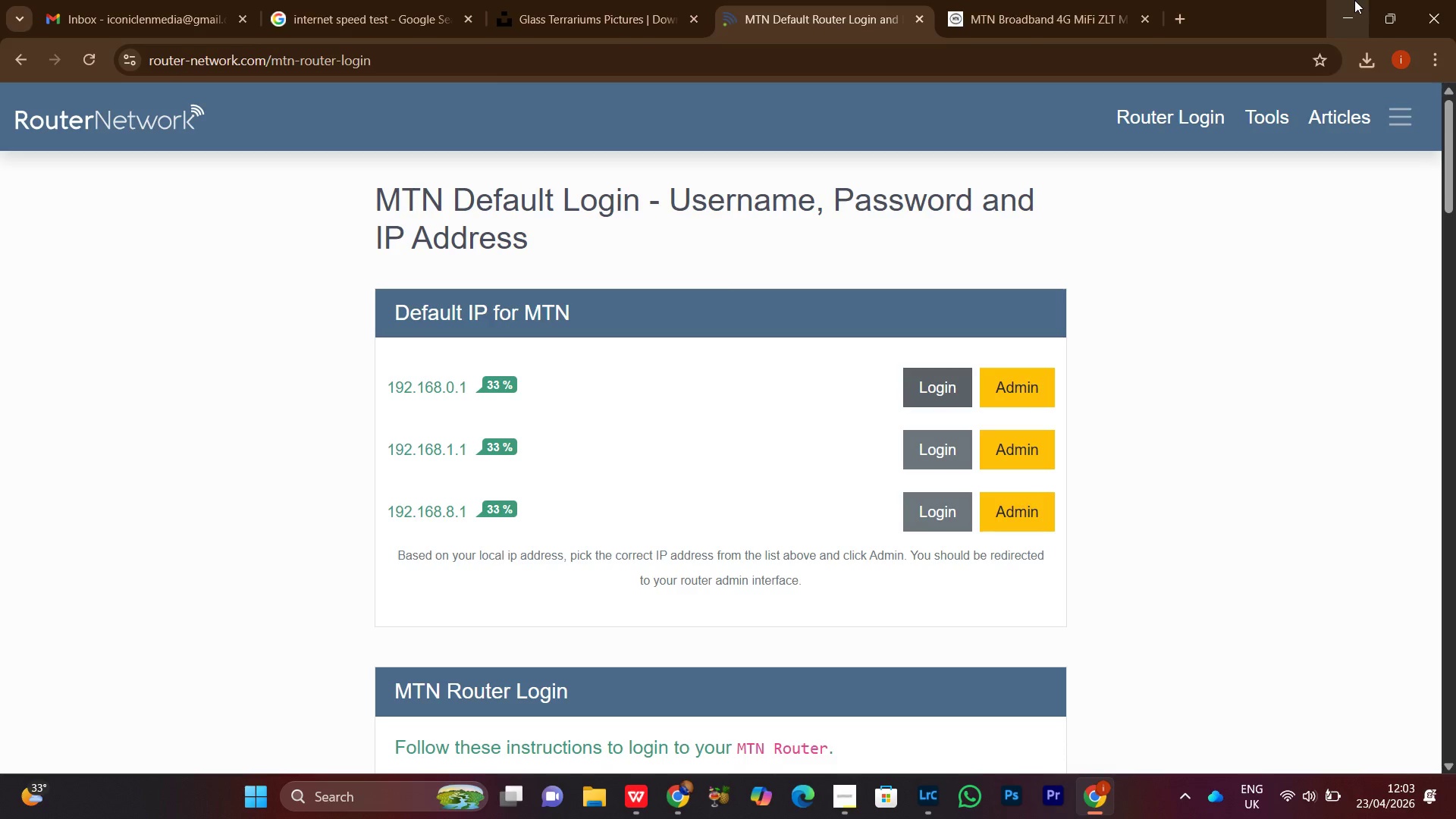 
left_click([1354, 0])
 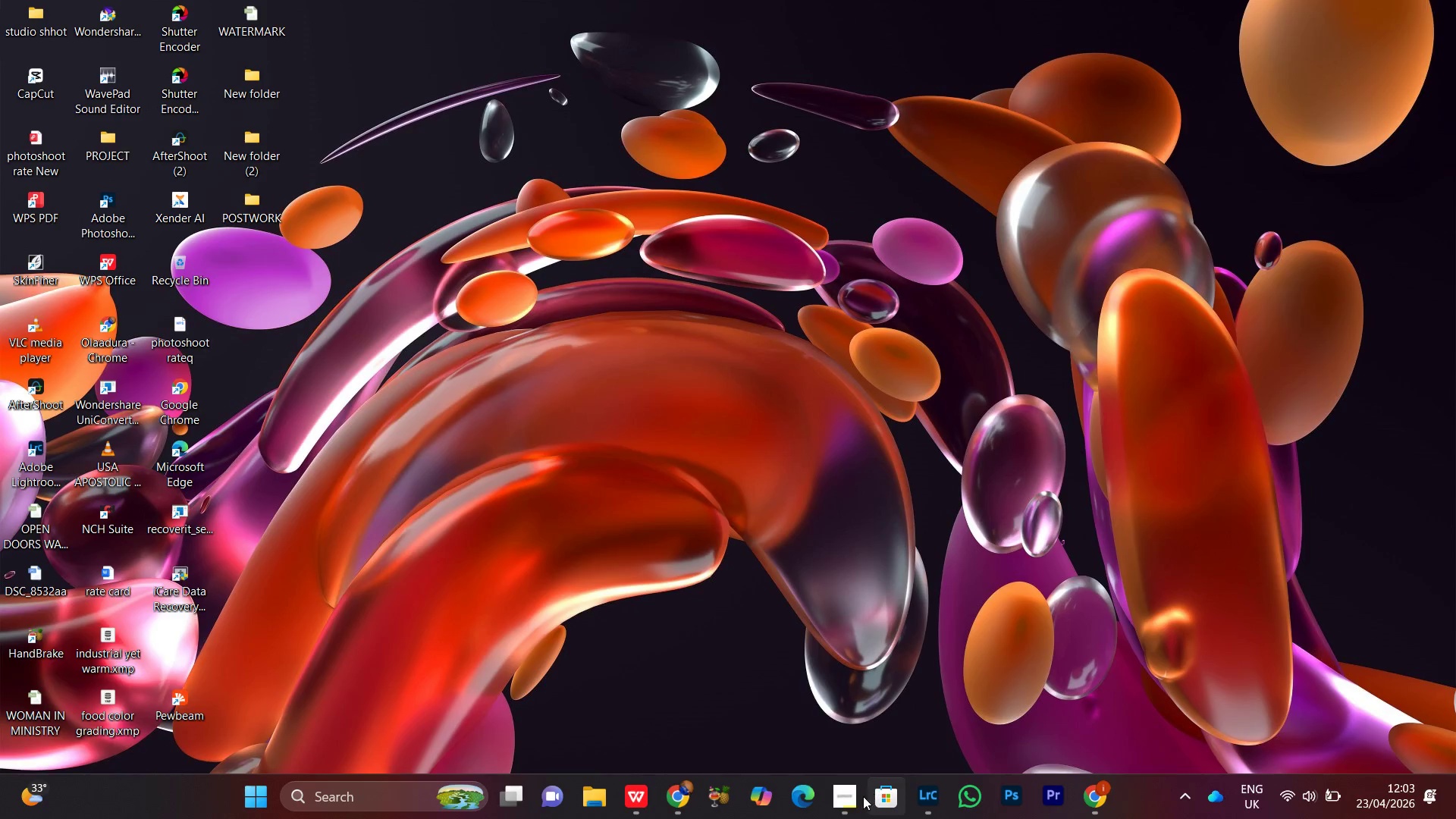 
left_click([845, 807])